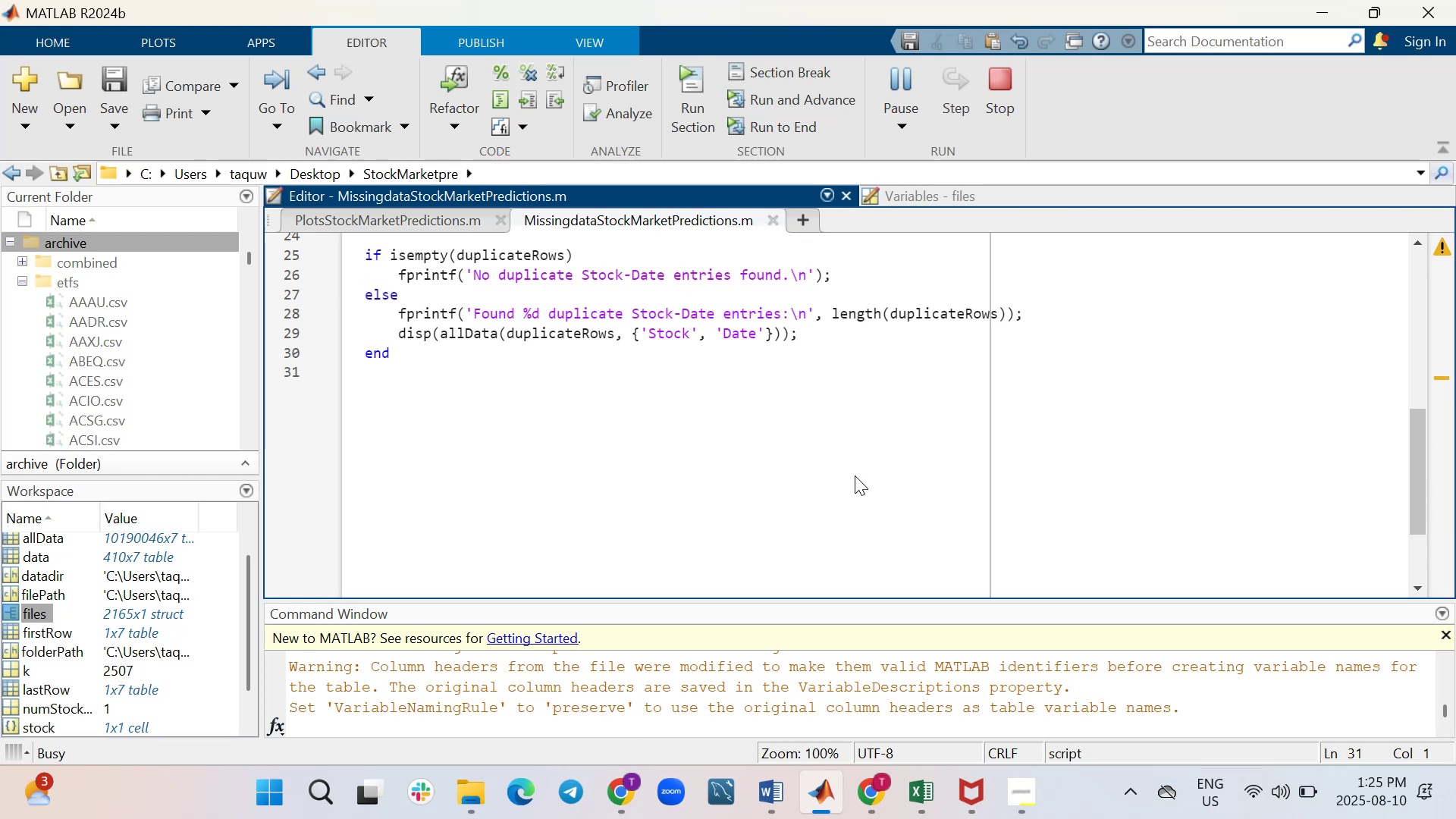 
scroll: coordinate [855, 475], scroll_direction: up, amount: 3.0
 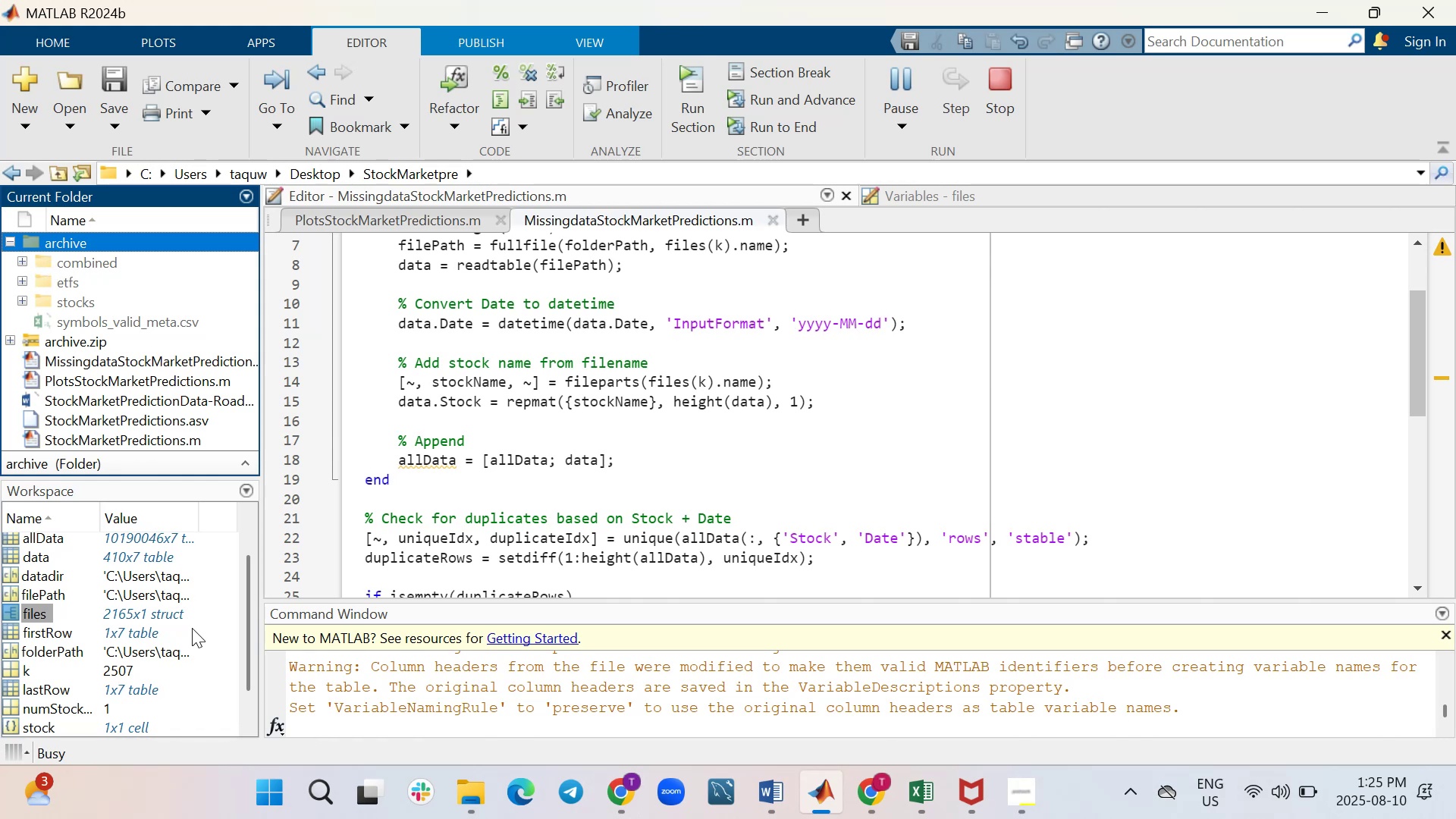 
wait(6.14)
 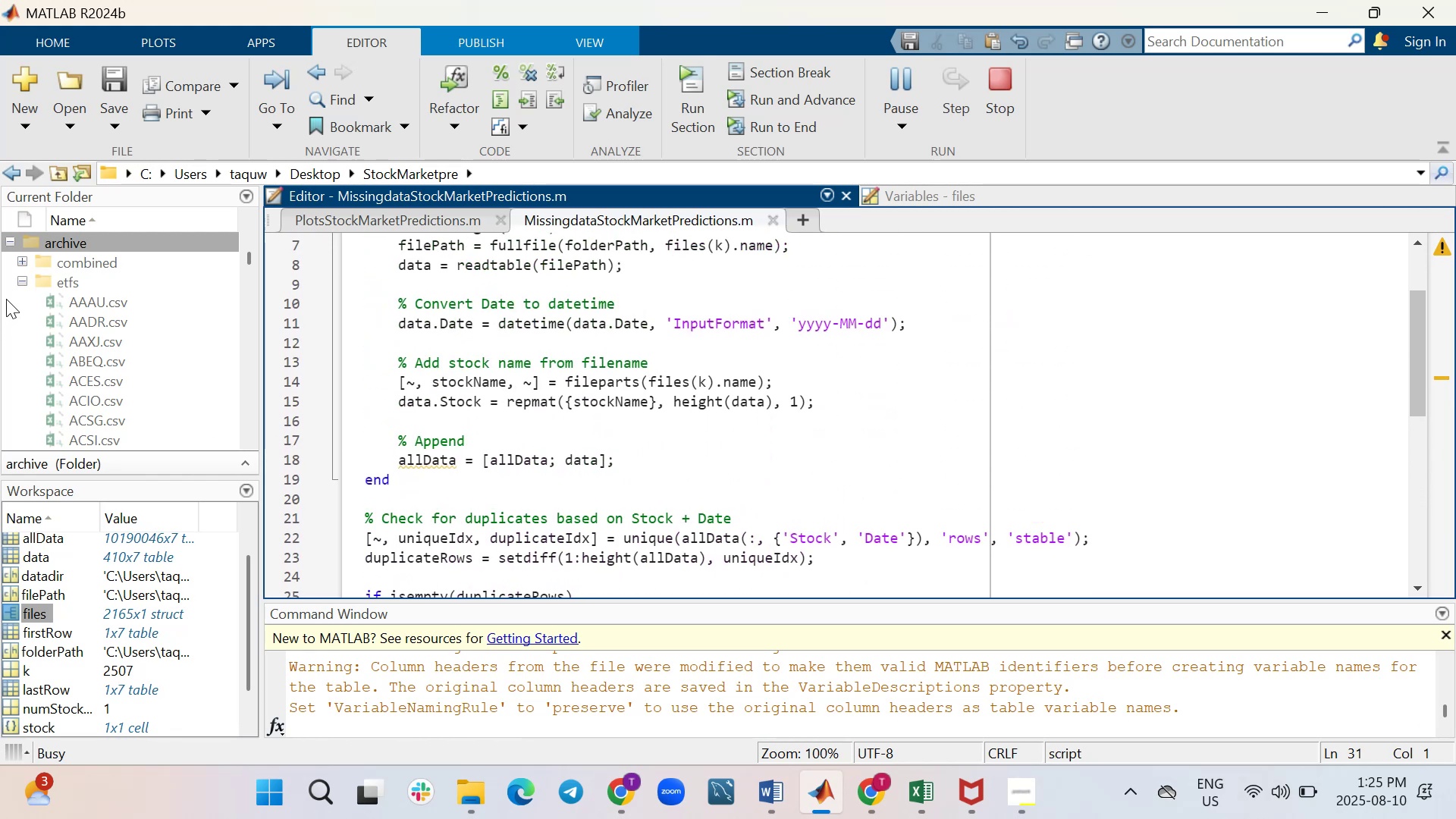 
left_click([475, 797])
 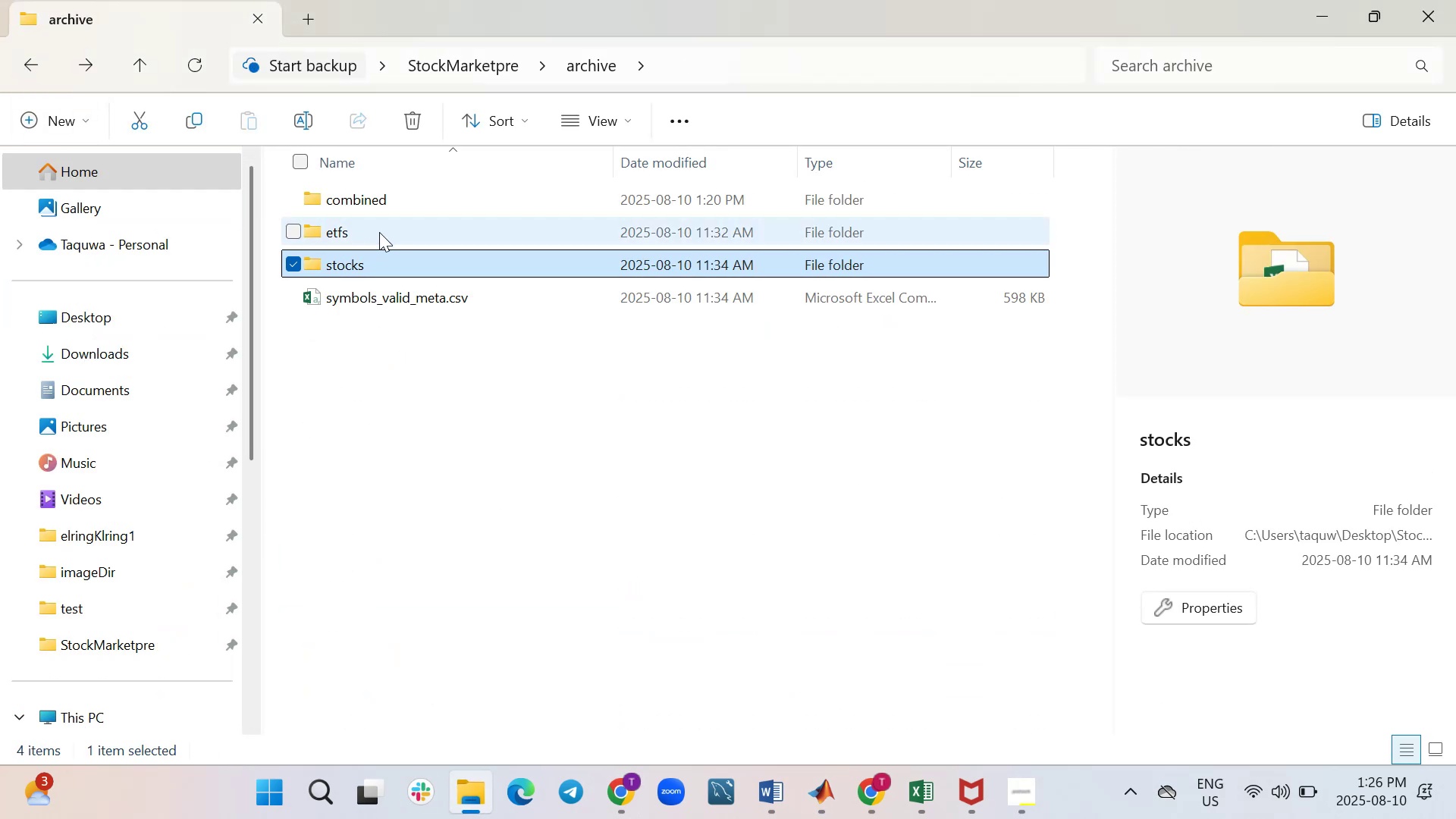 
wait(5.85)
 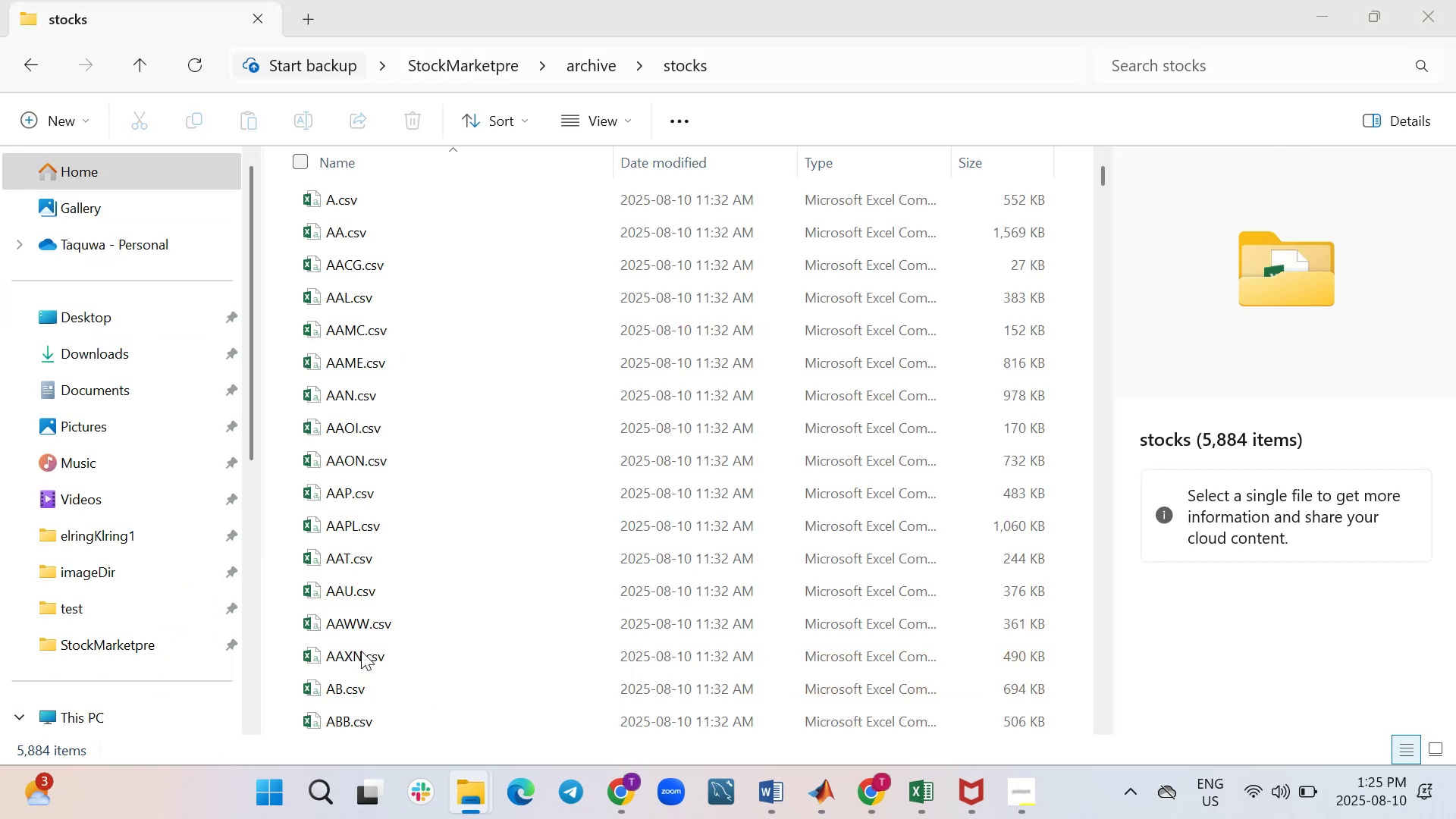 
right_click([391, 193])
 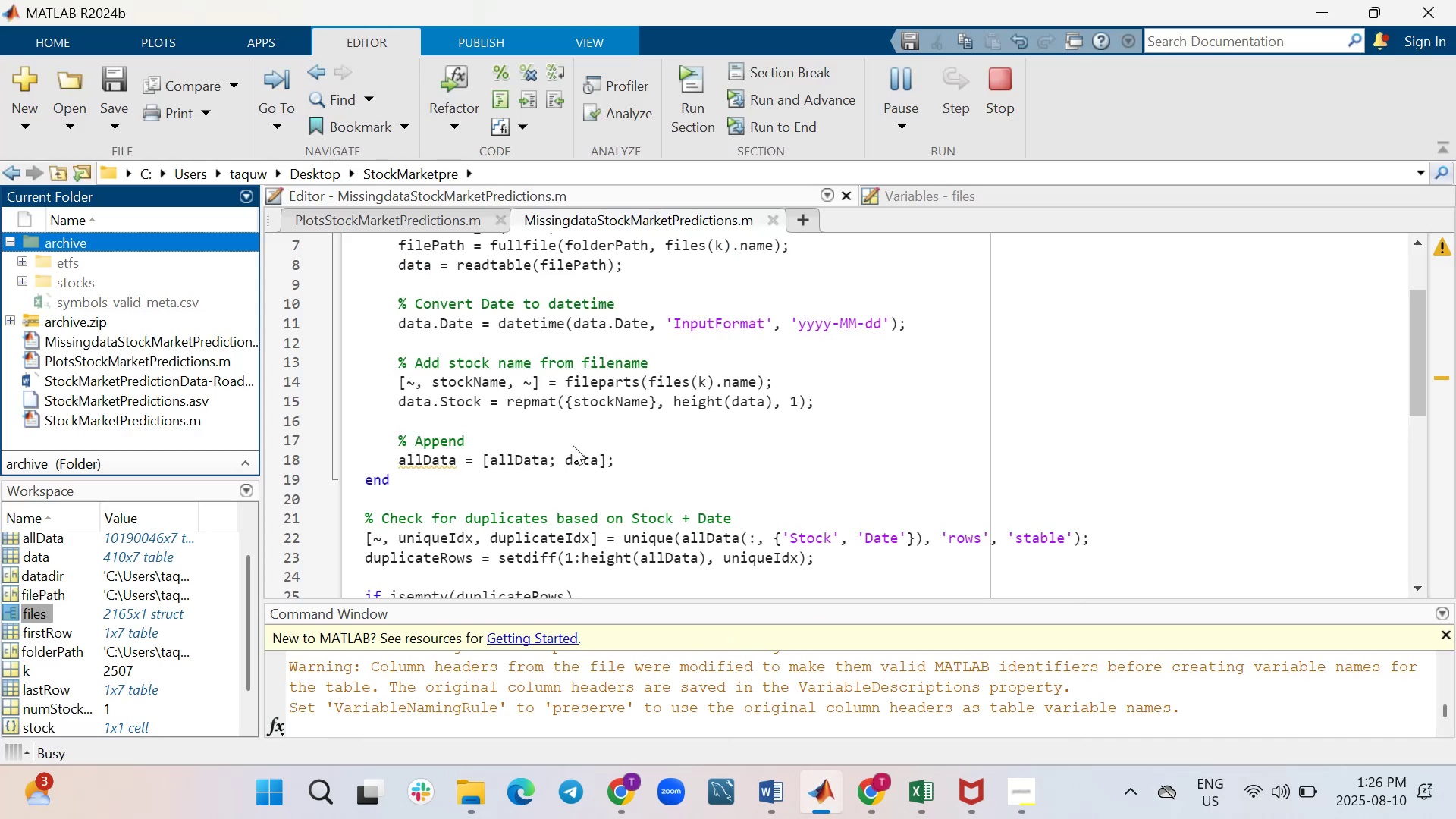 
wait(22.22)
 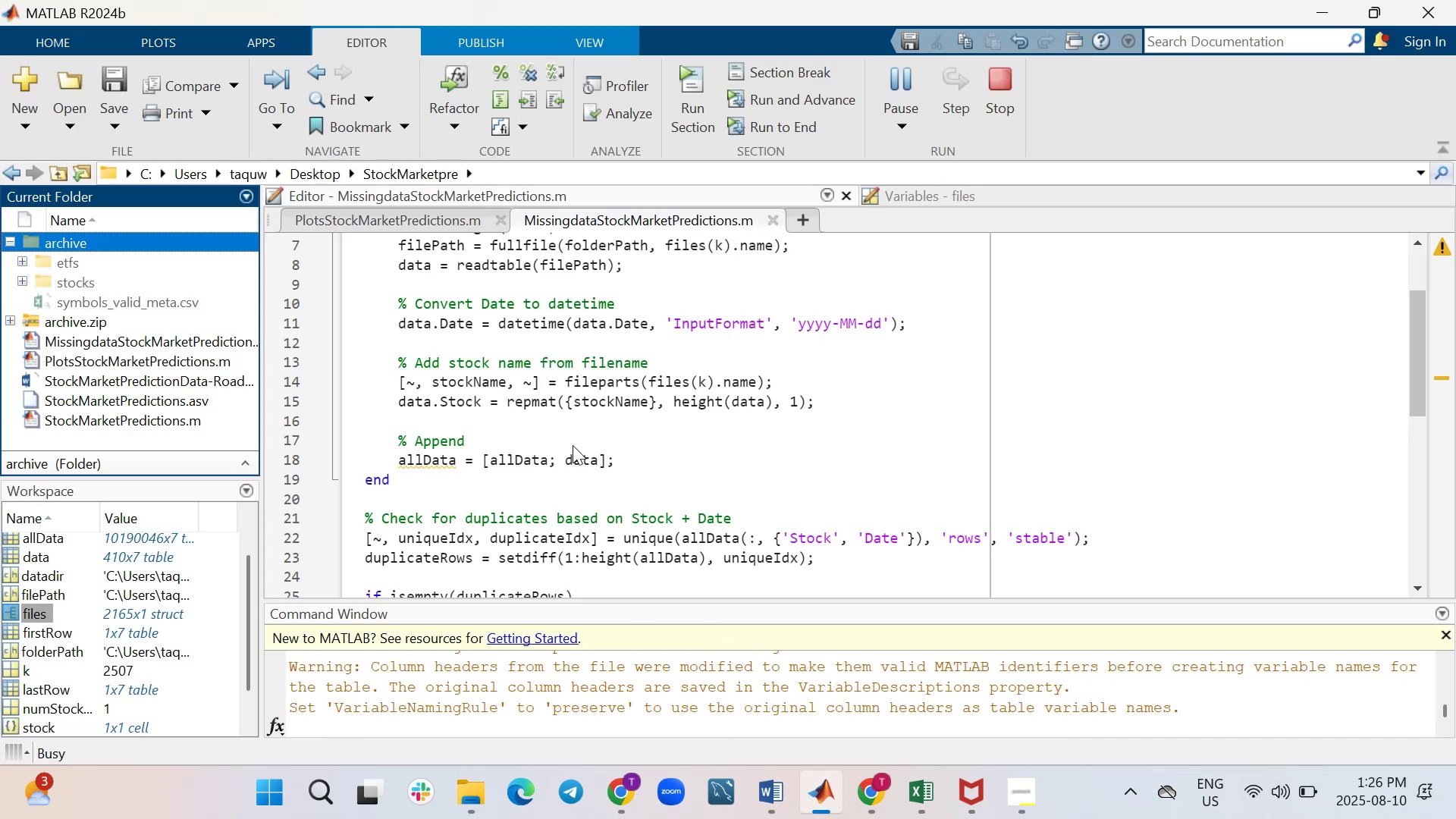 
left_click_drag(start_coordinate=[702, 599], to_coordinate=[708, 461])
 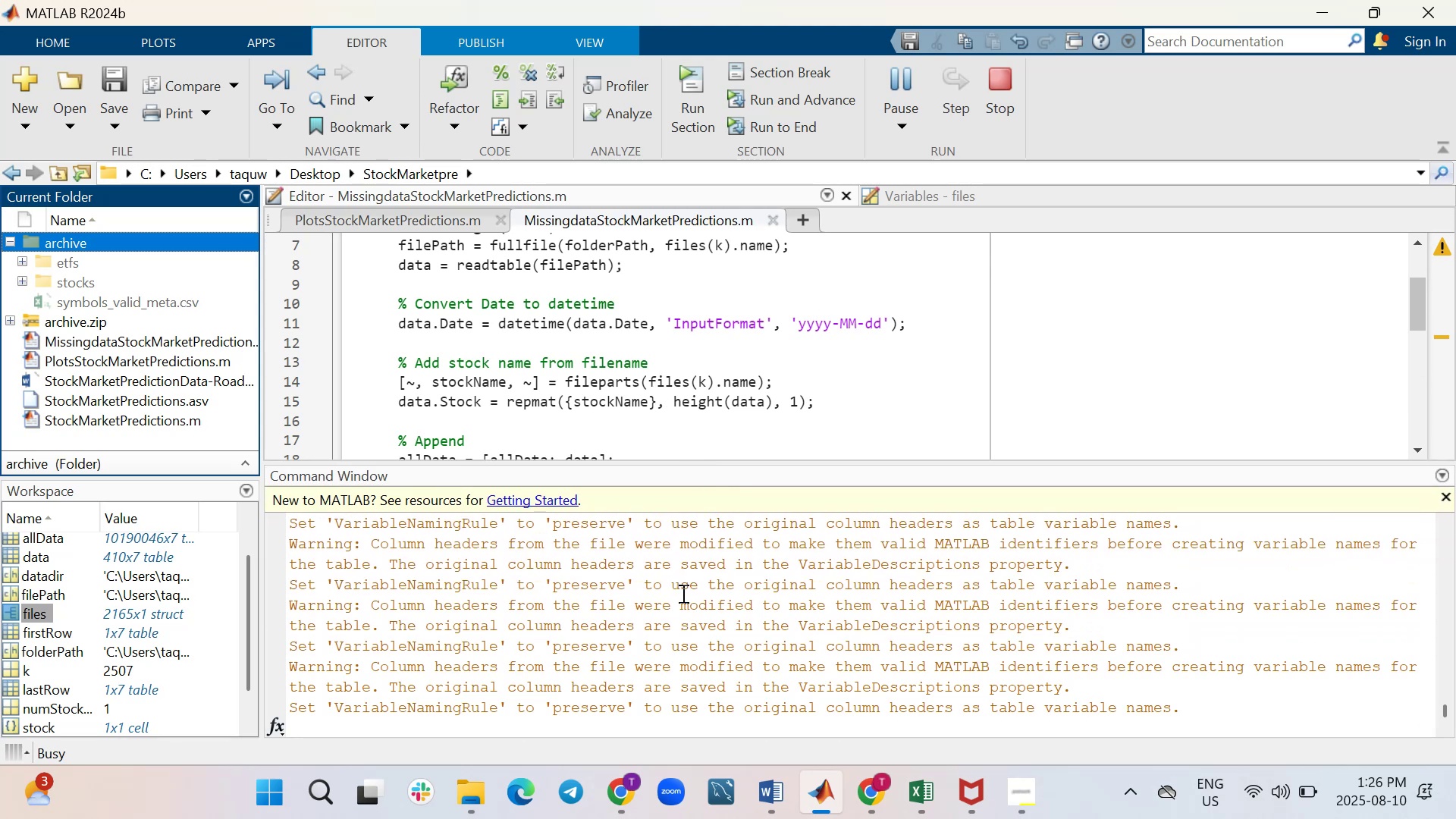 
scroll: coordinate [682, 584], scroll_direction: up, amount: 9.0
 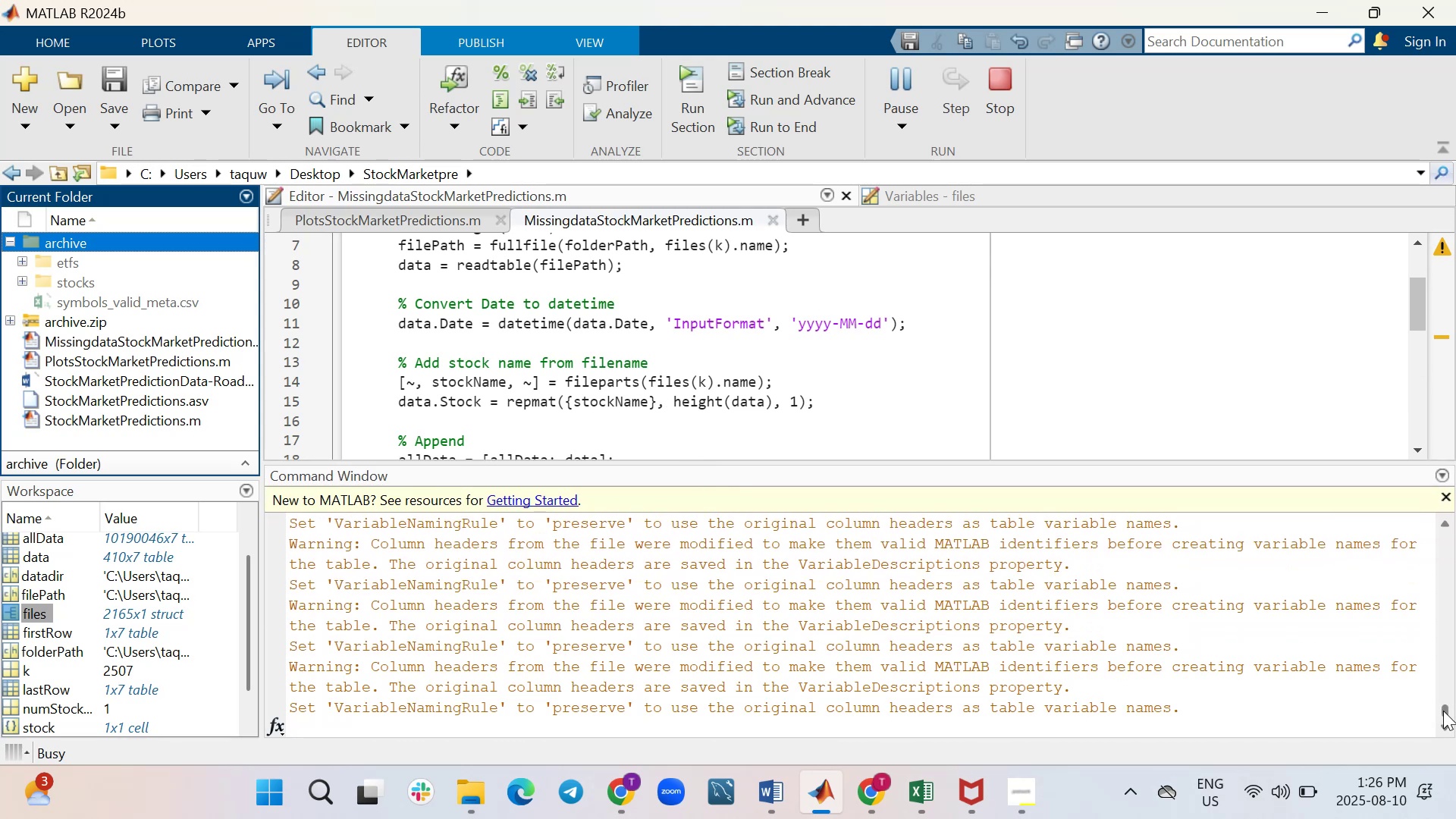 
left_click_drag(start_coordinate=[1445, 708], to_coordinate=[1438, 528])
 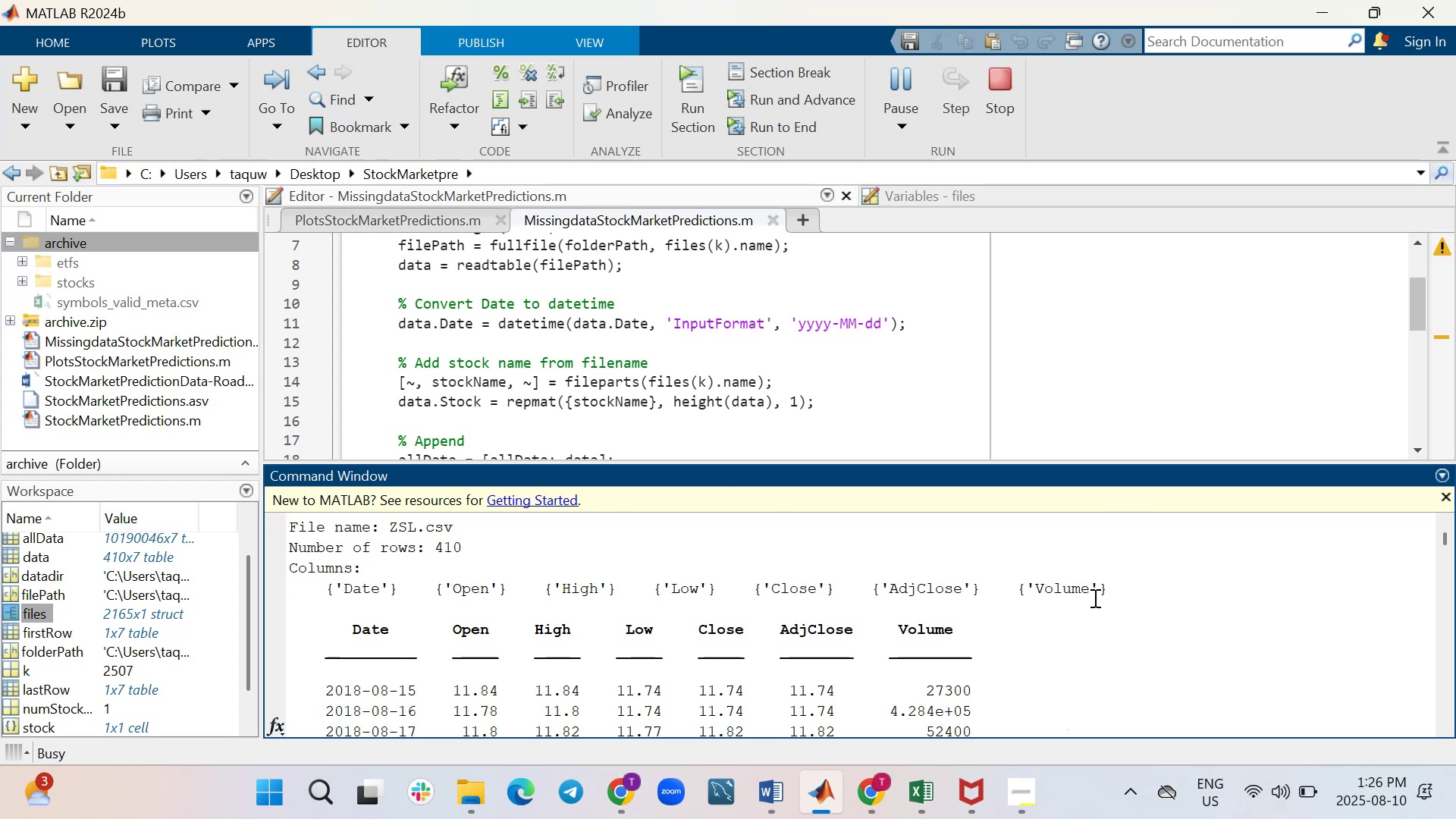 